 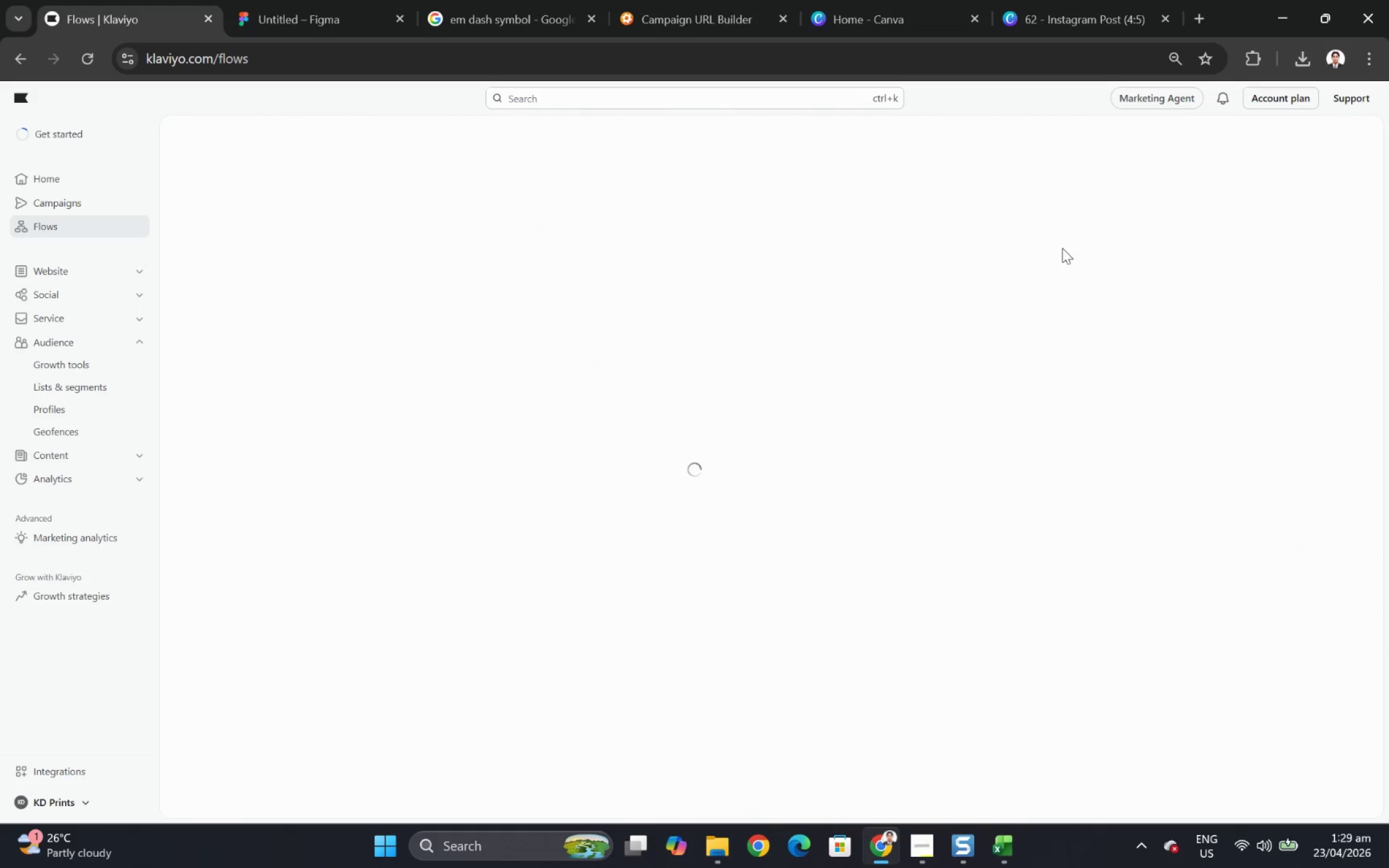 
mouse_move([1288, 830])
 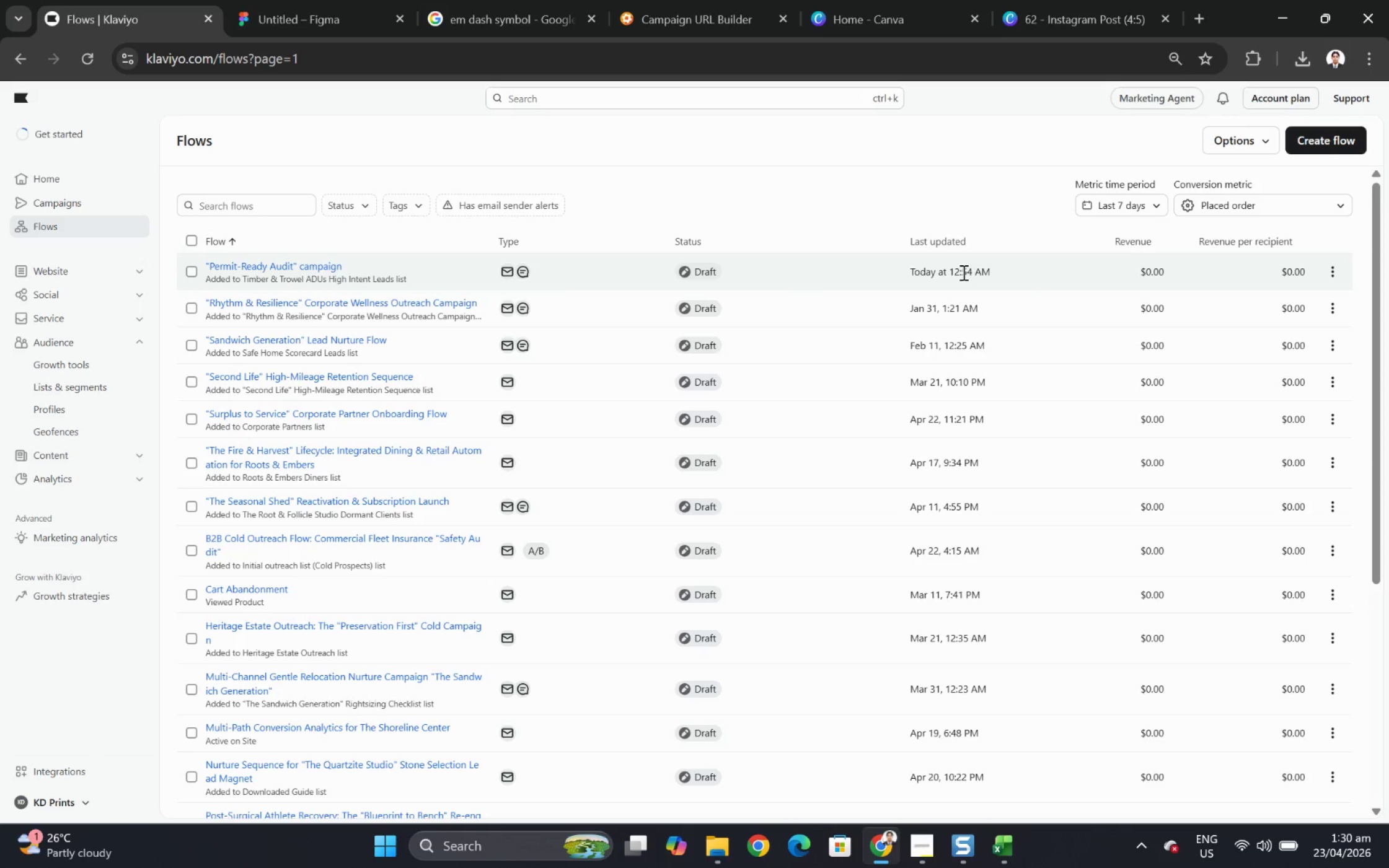 
wait(6.27)
 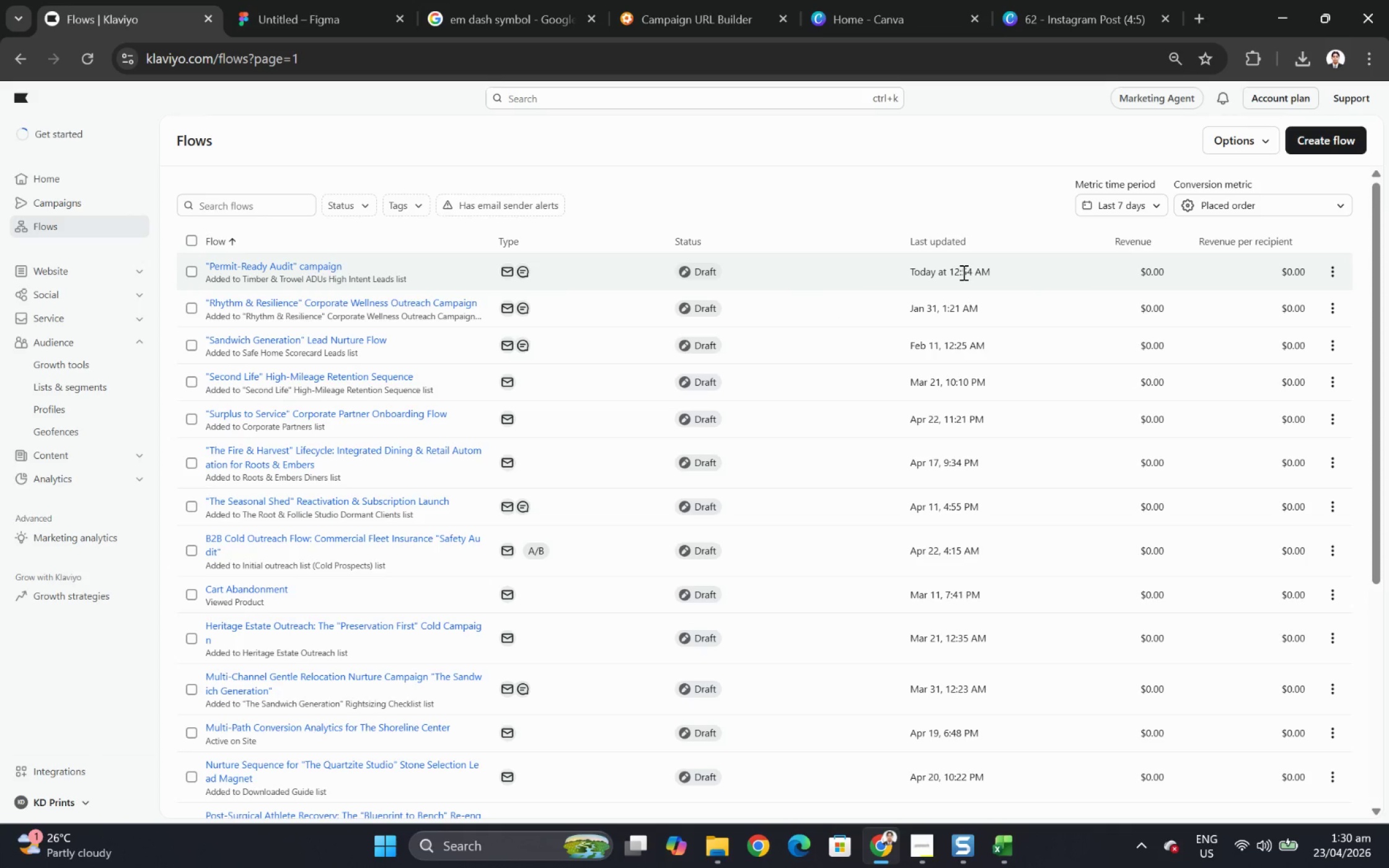 
left_click([1354, 143])
 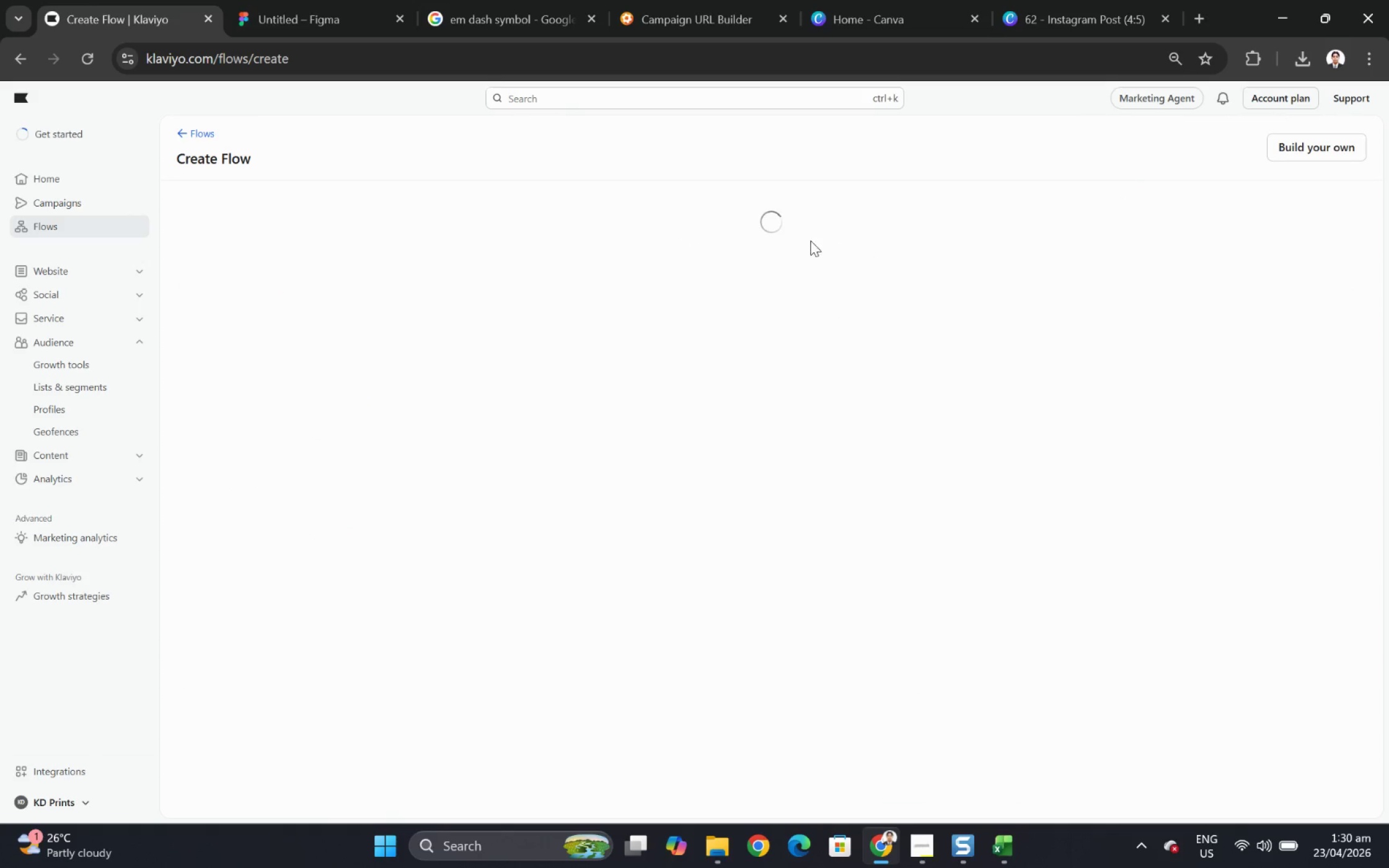 
mouse_move([816, 237])
 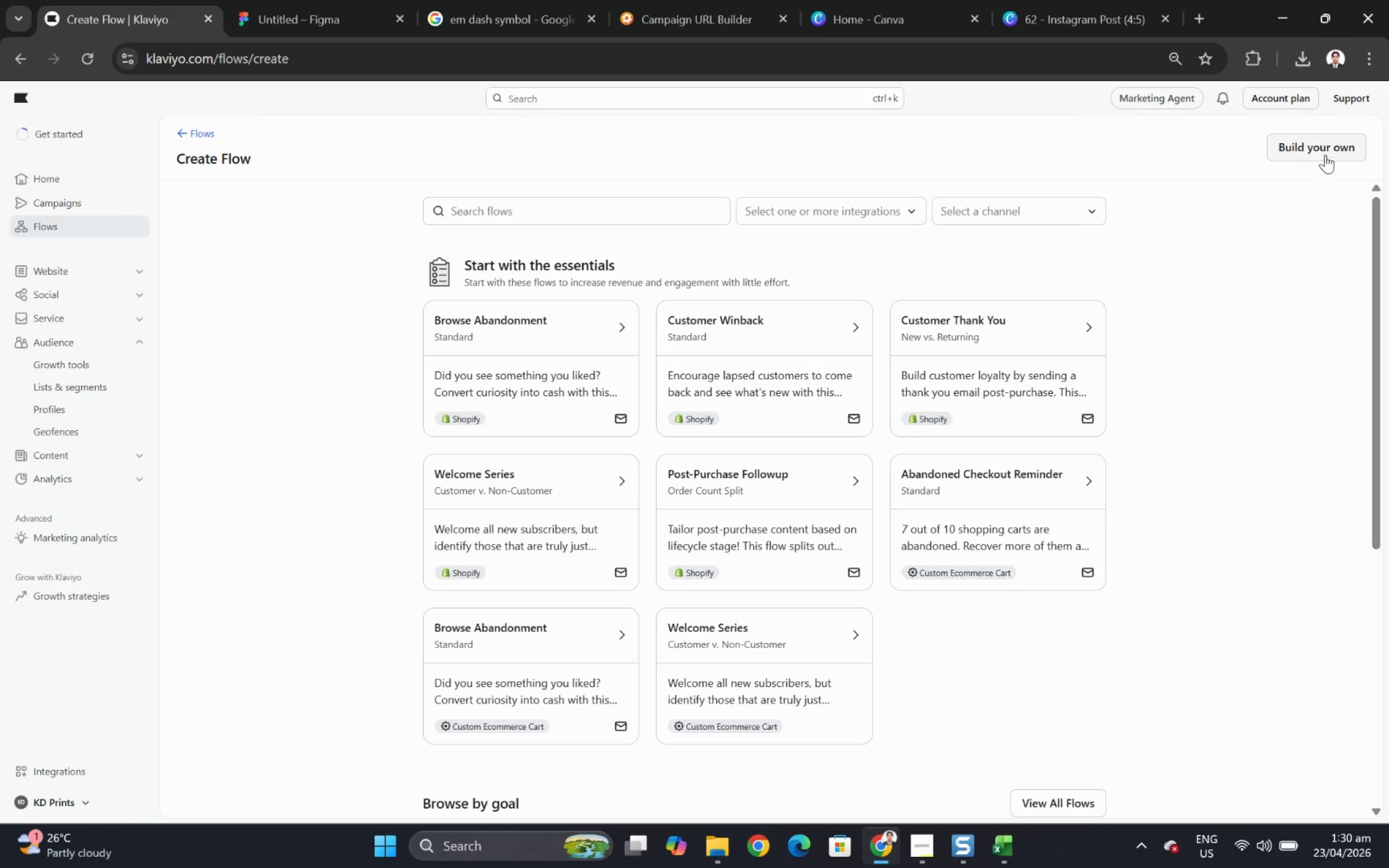 
left_click([1327, 149])
 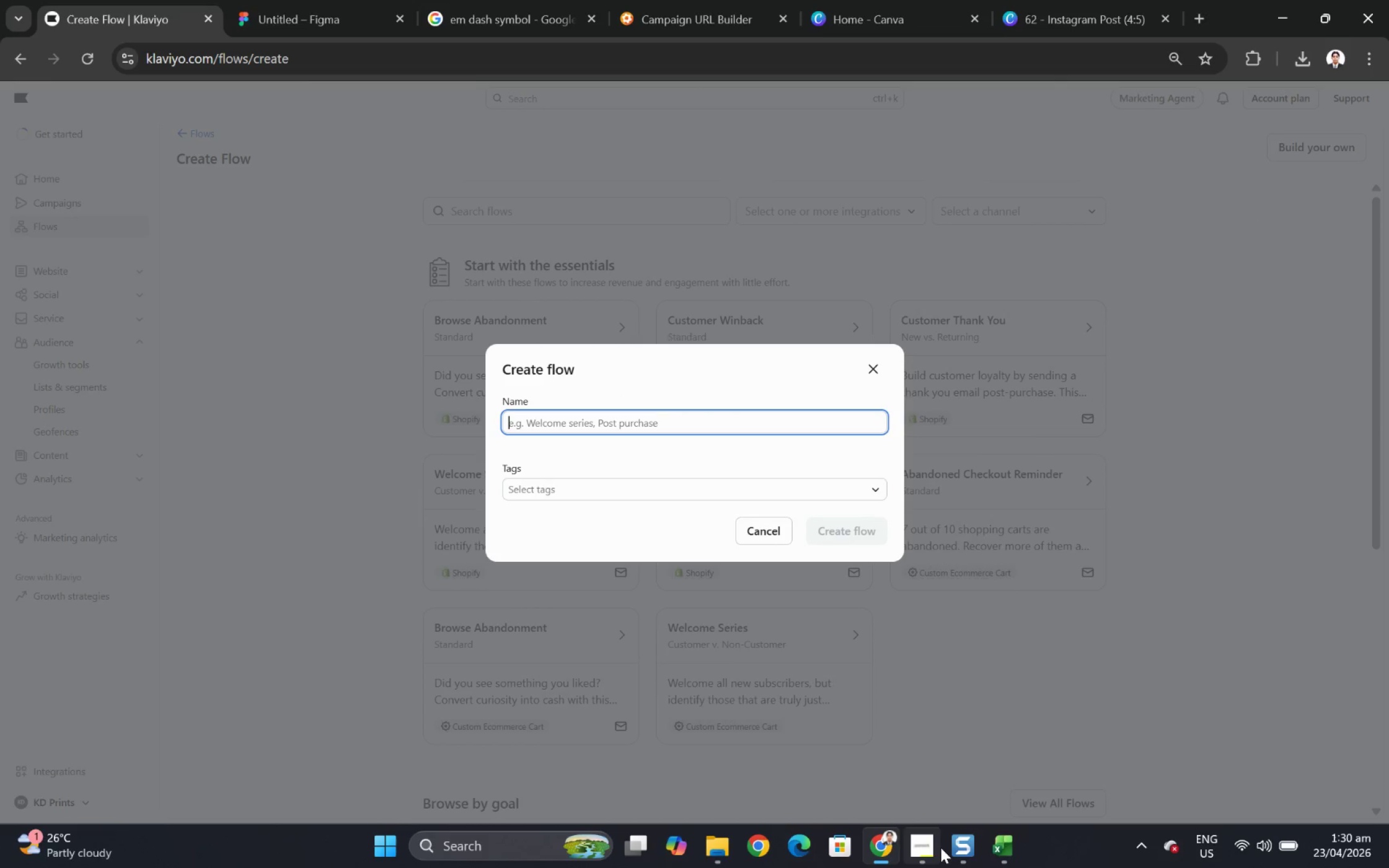 
left_click([935, 847])